 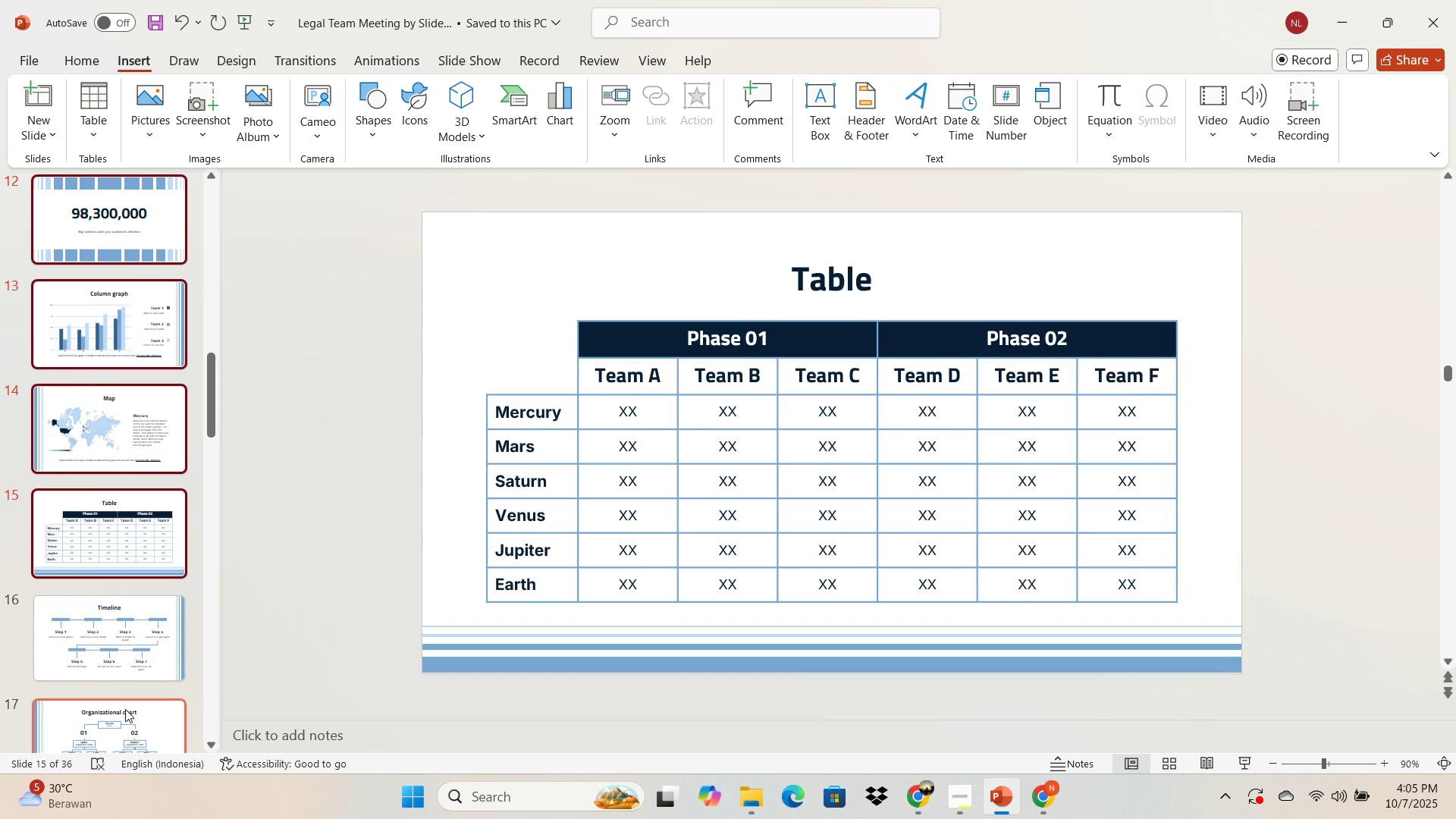 
left_click([115, 634])
 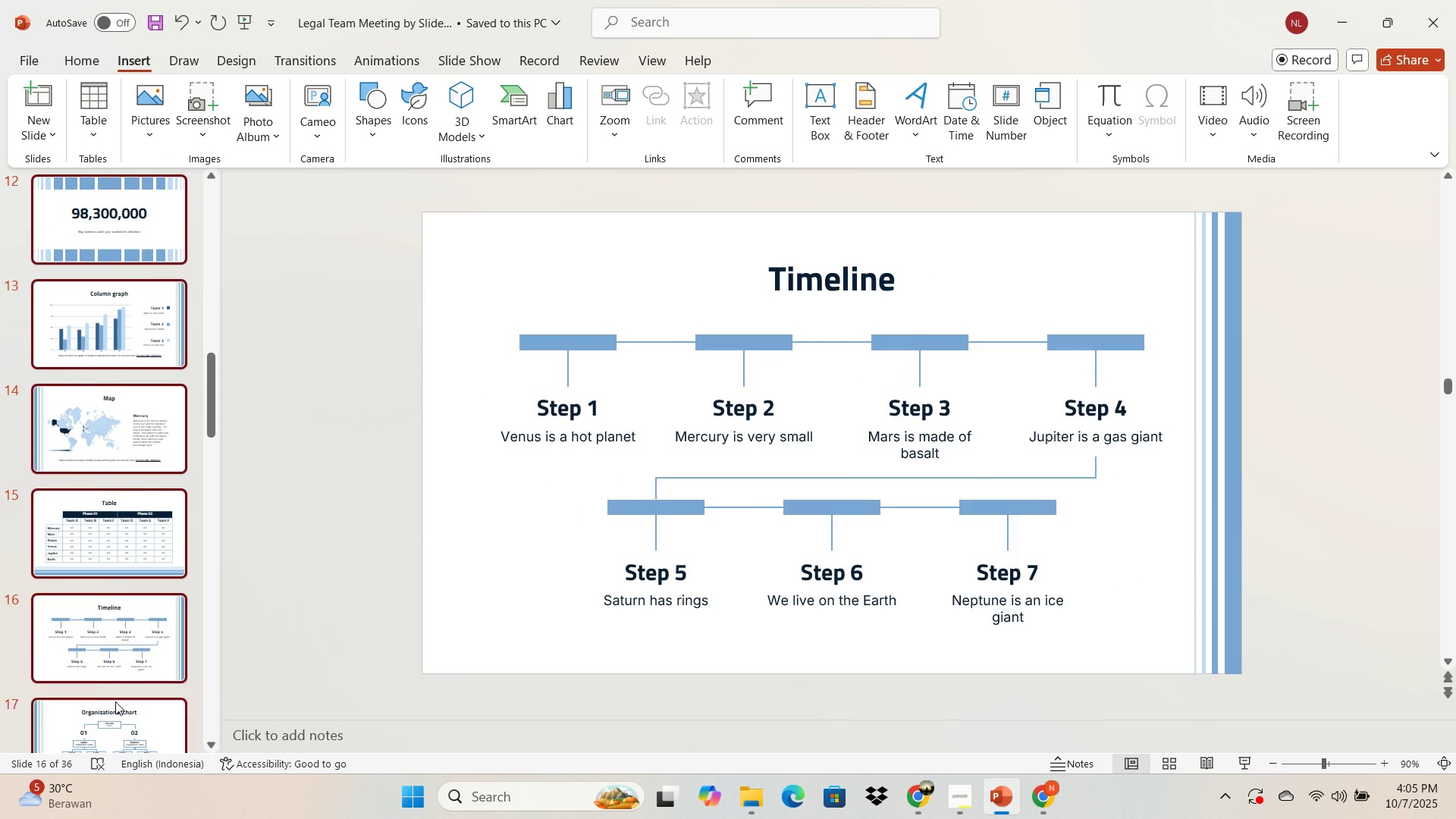 
left_click([115, 701])
 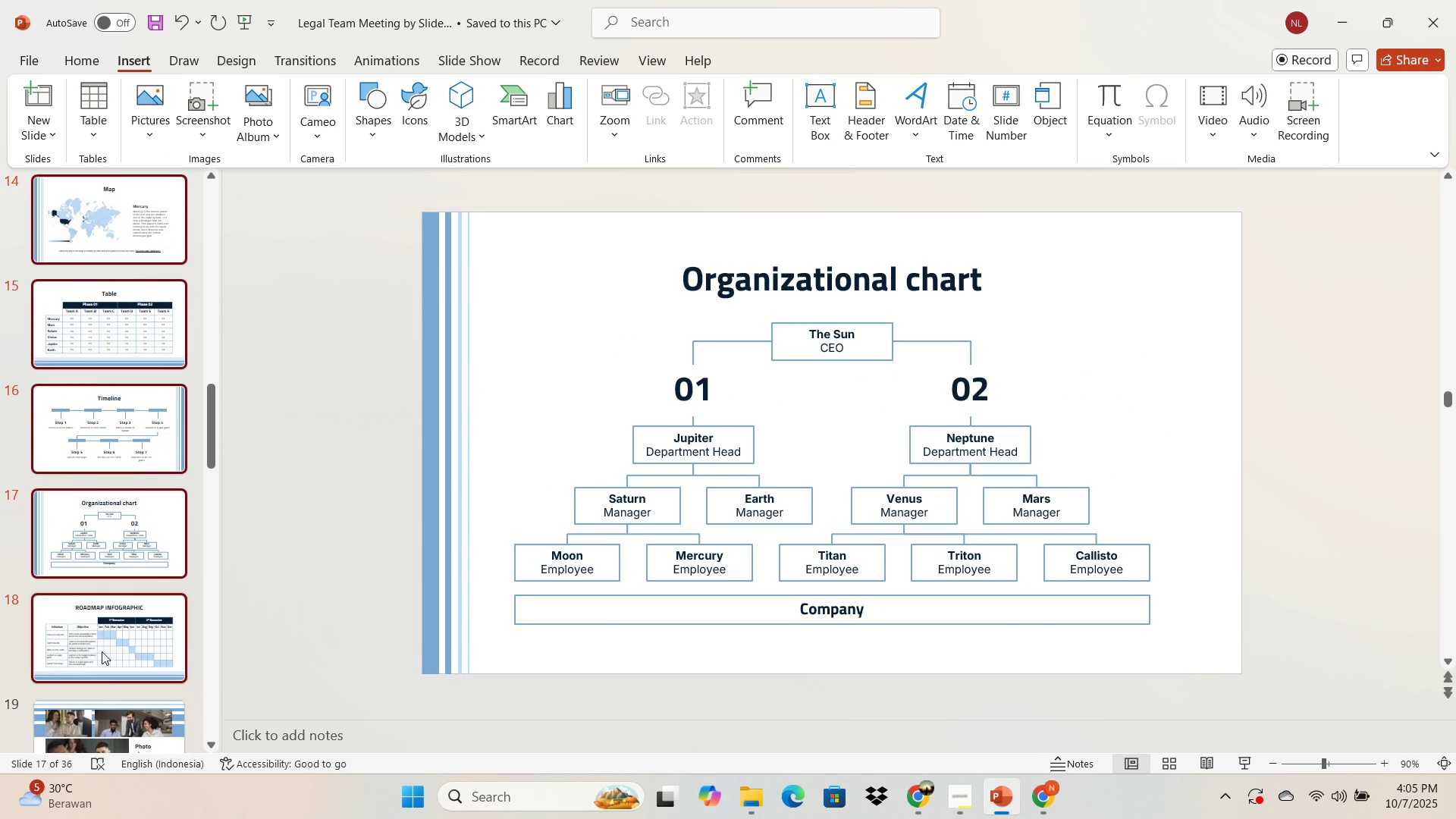 
left_click([102, 651])
 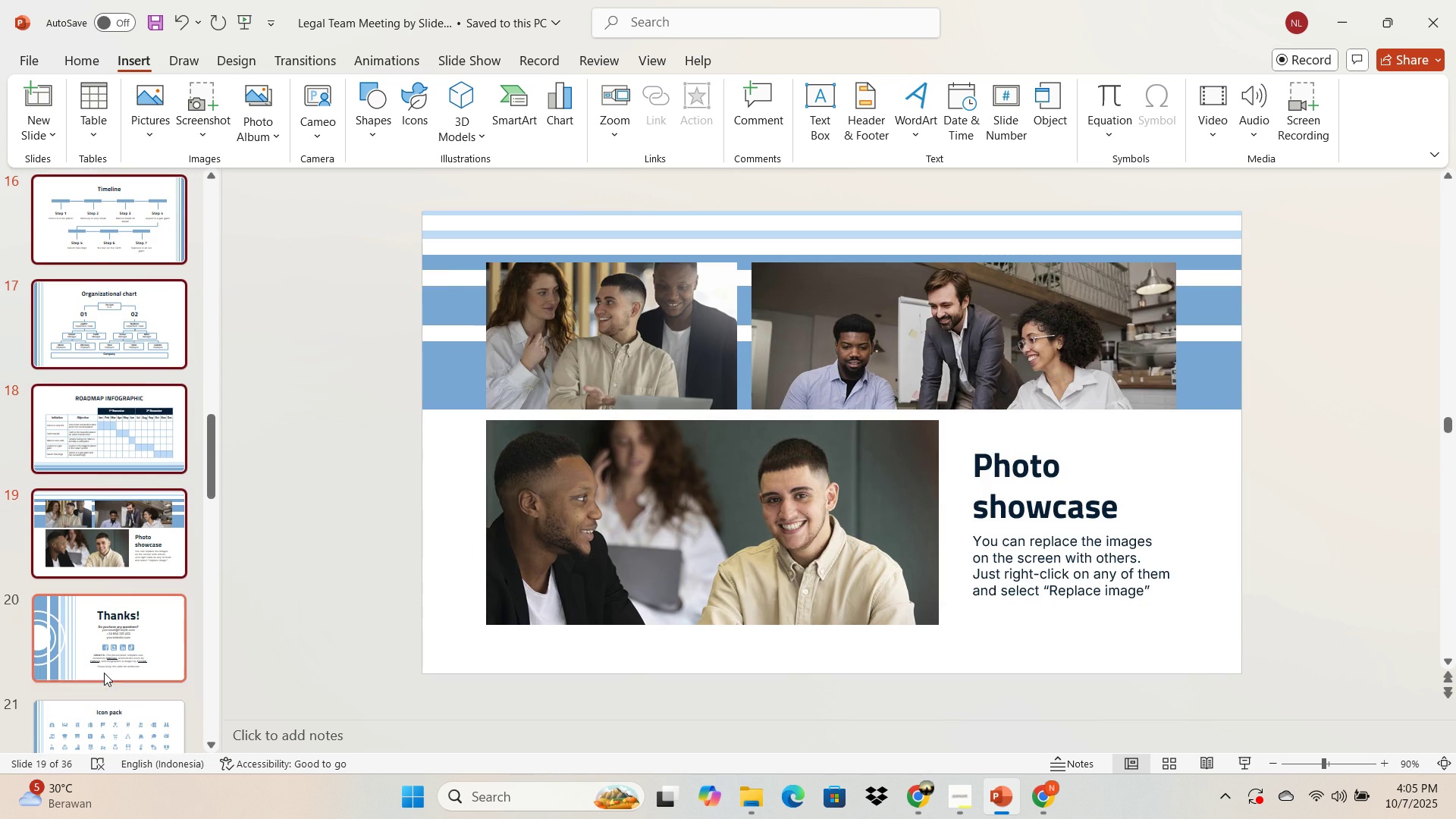 
left_click([103, 662])
 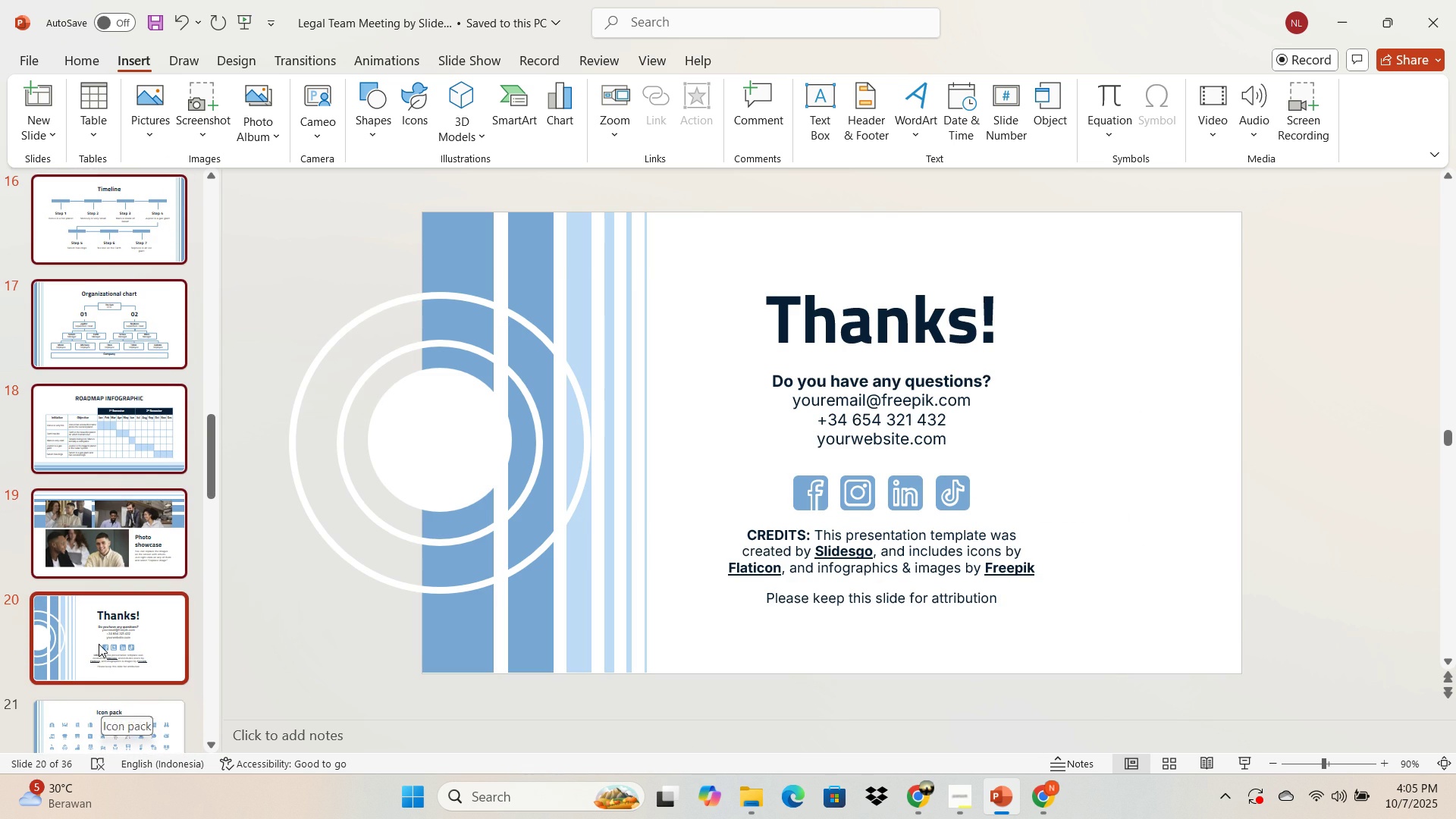 
left_click([97, 640])
 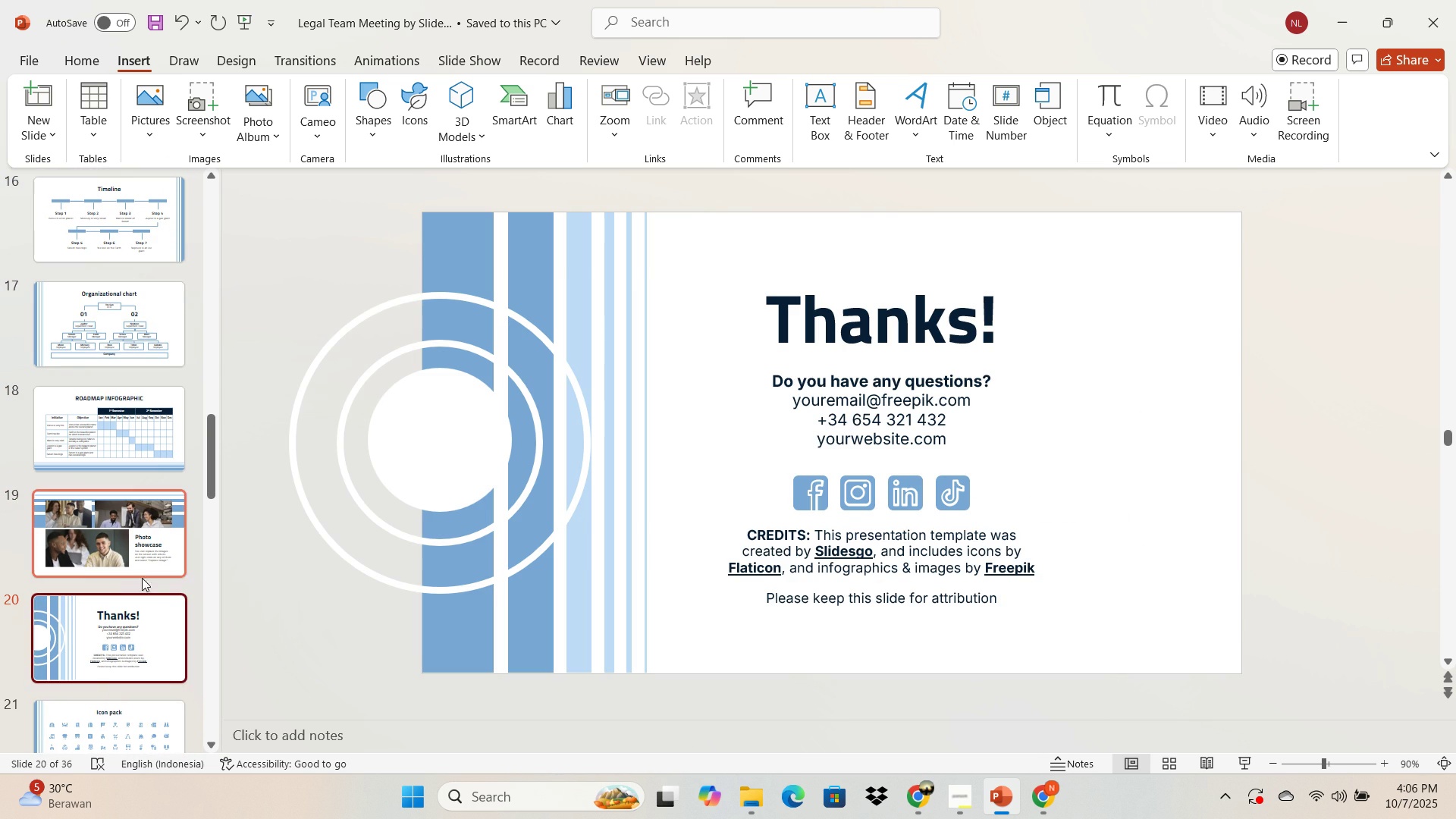 
left_click([140, 632])